 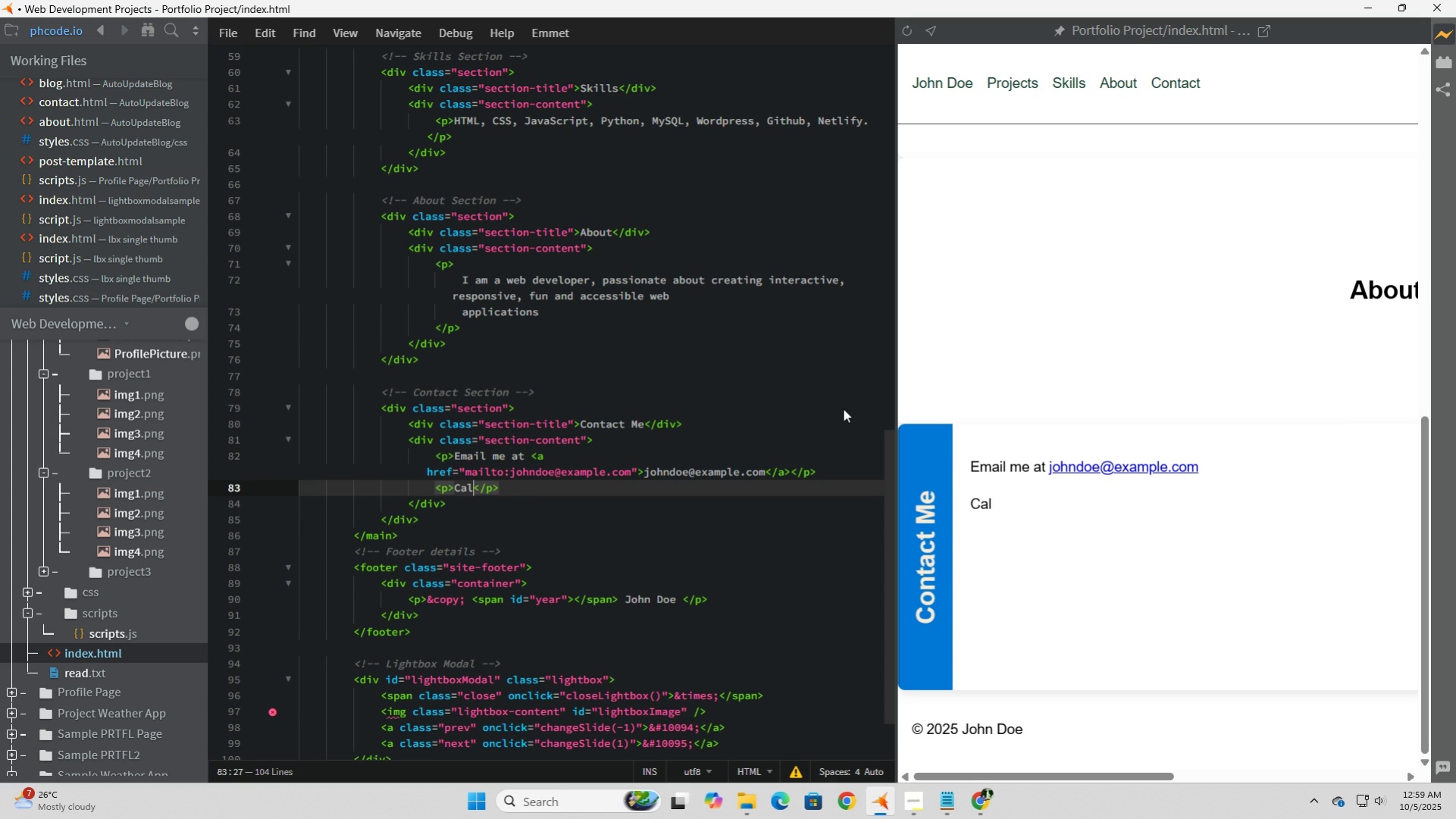 
key(Backspace)
 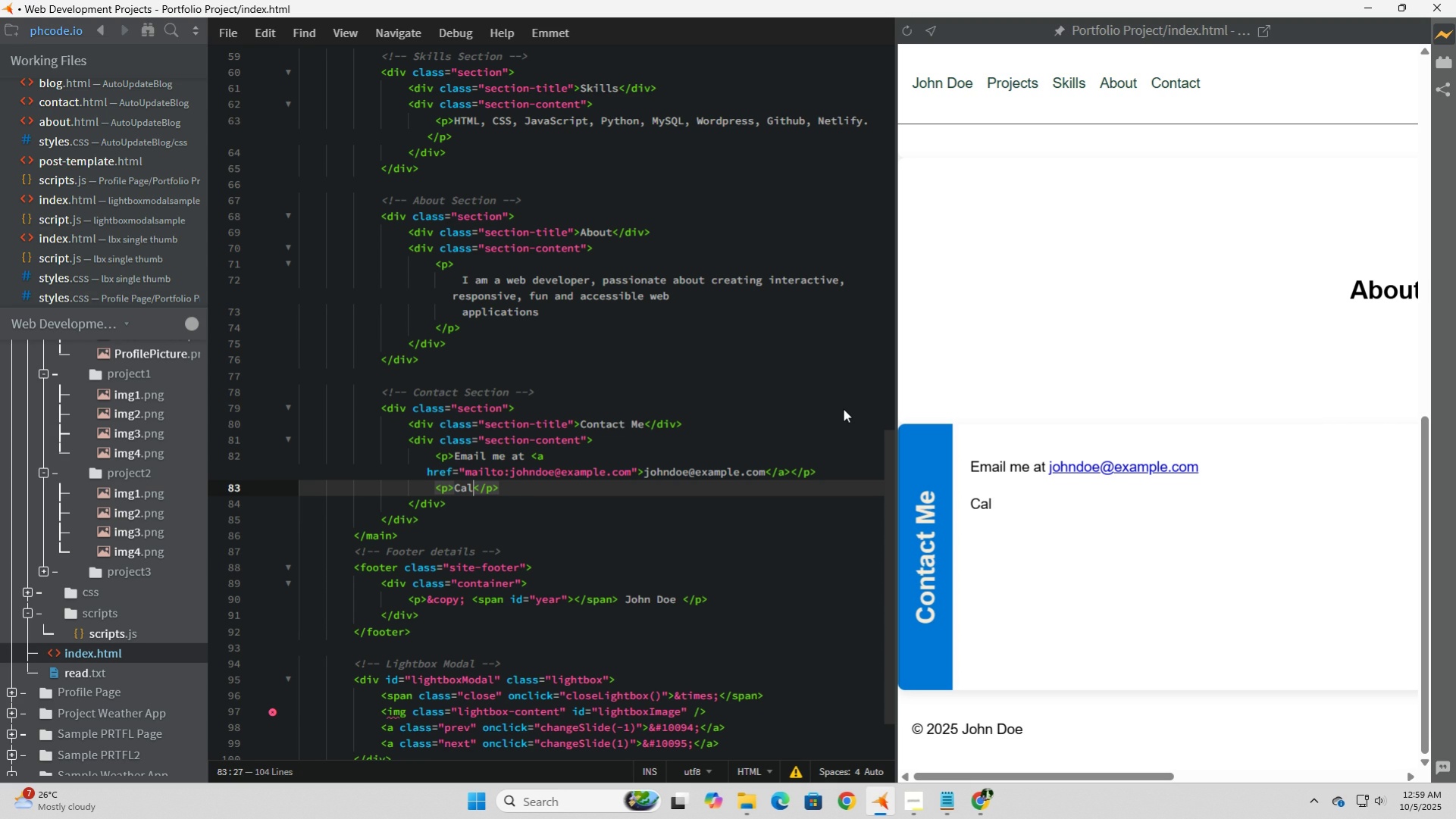 
key(Backspace)
 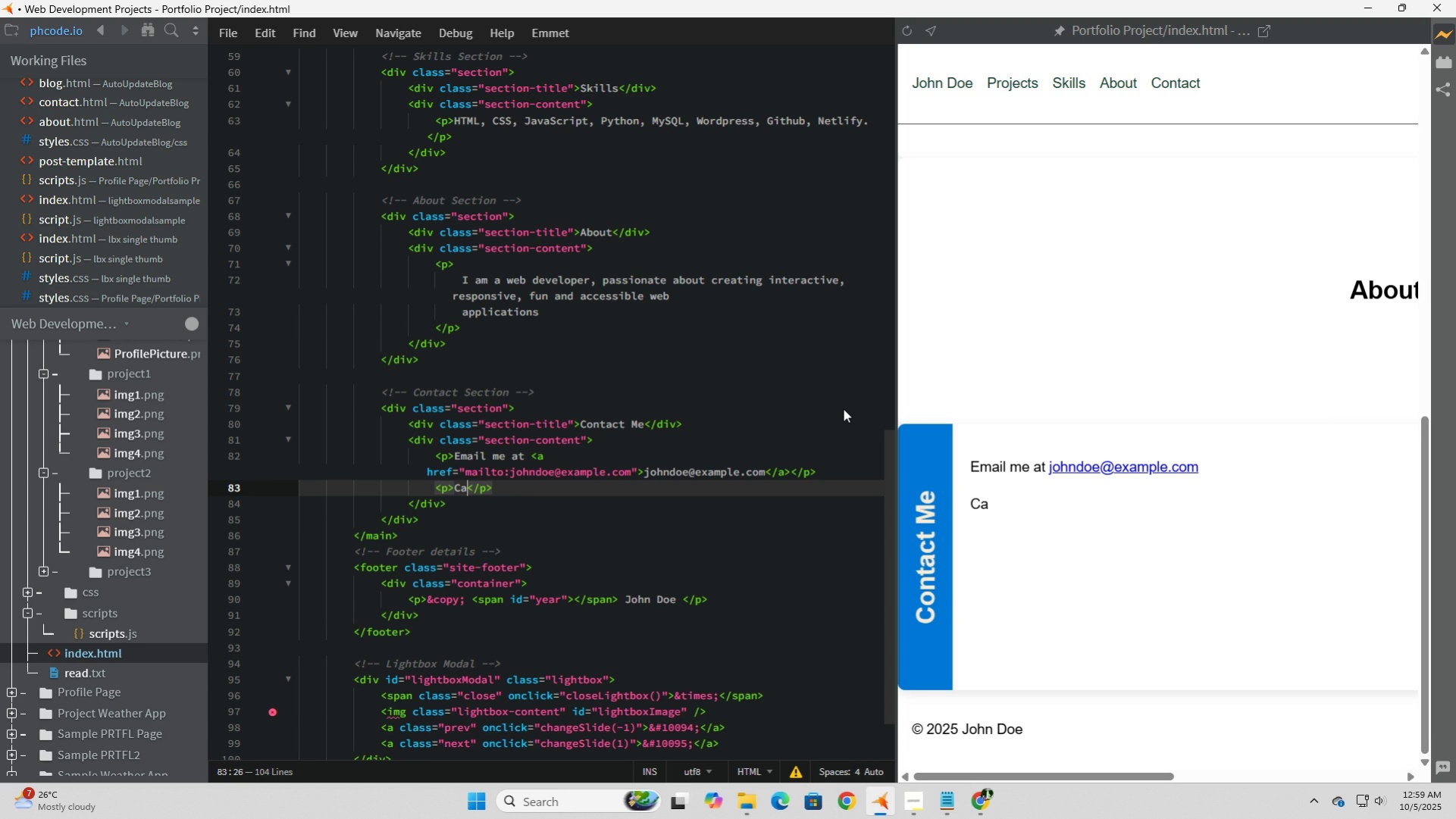 
key(Backspace)
 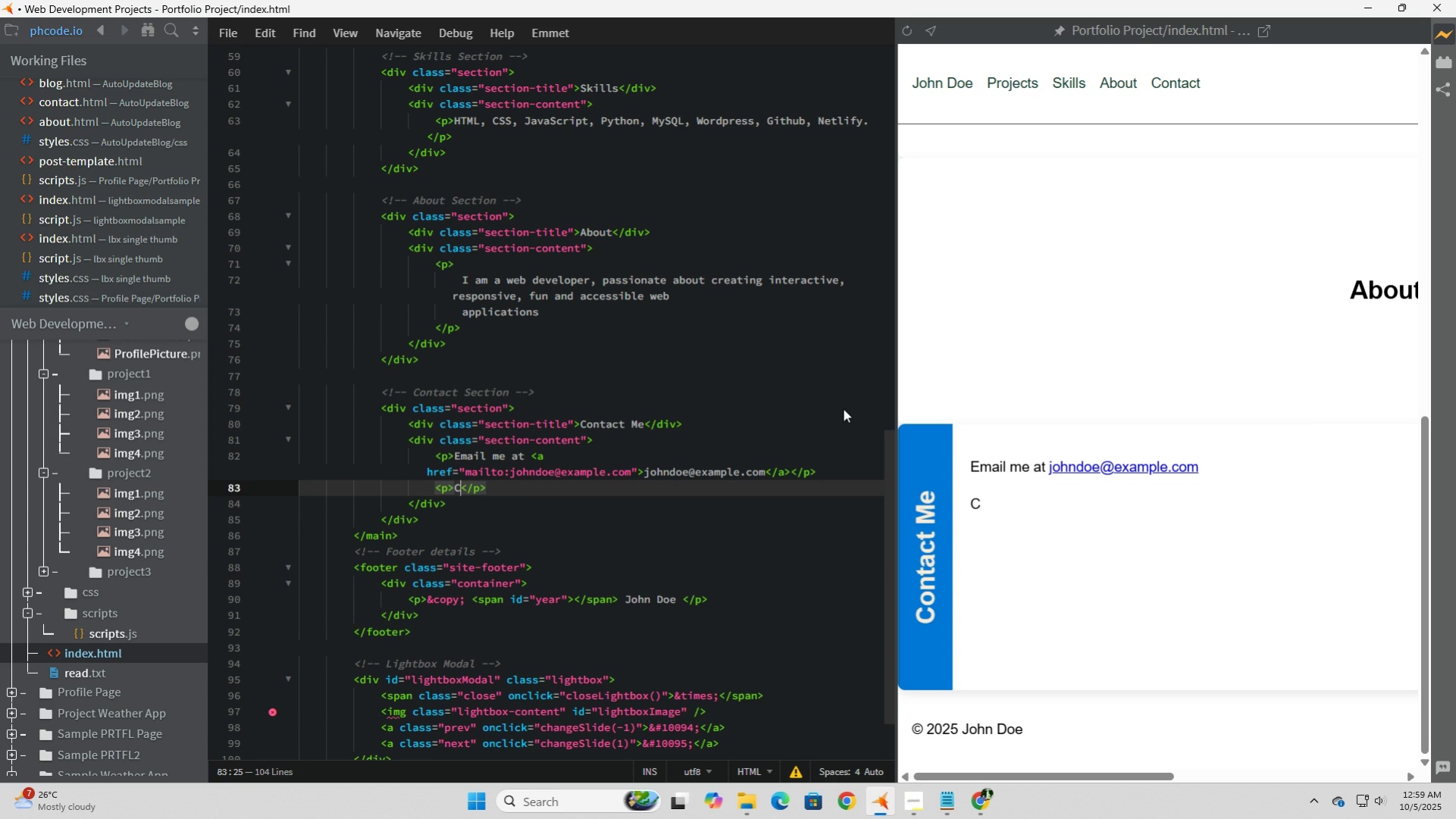 
key(Backspace)